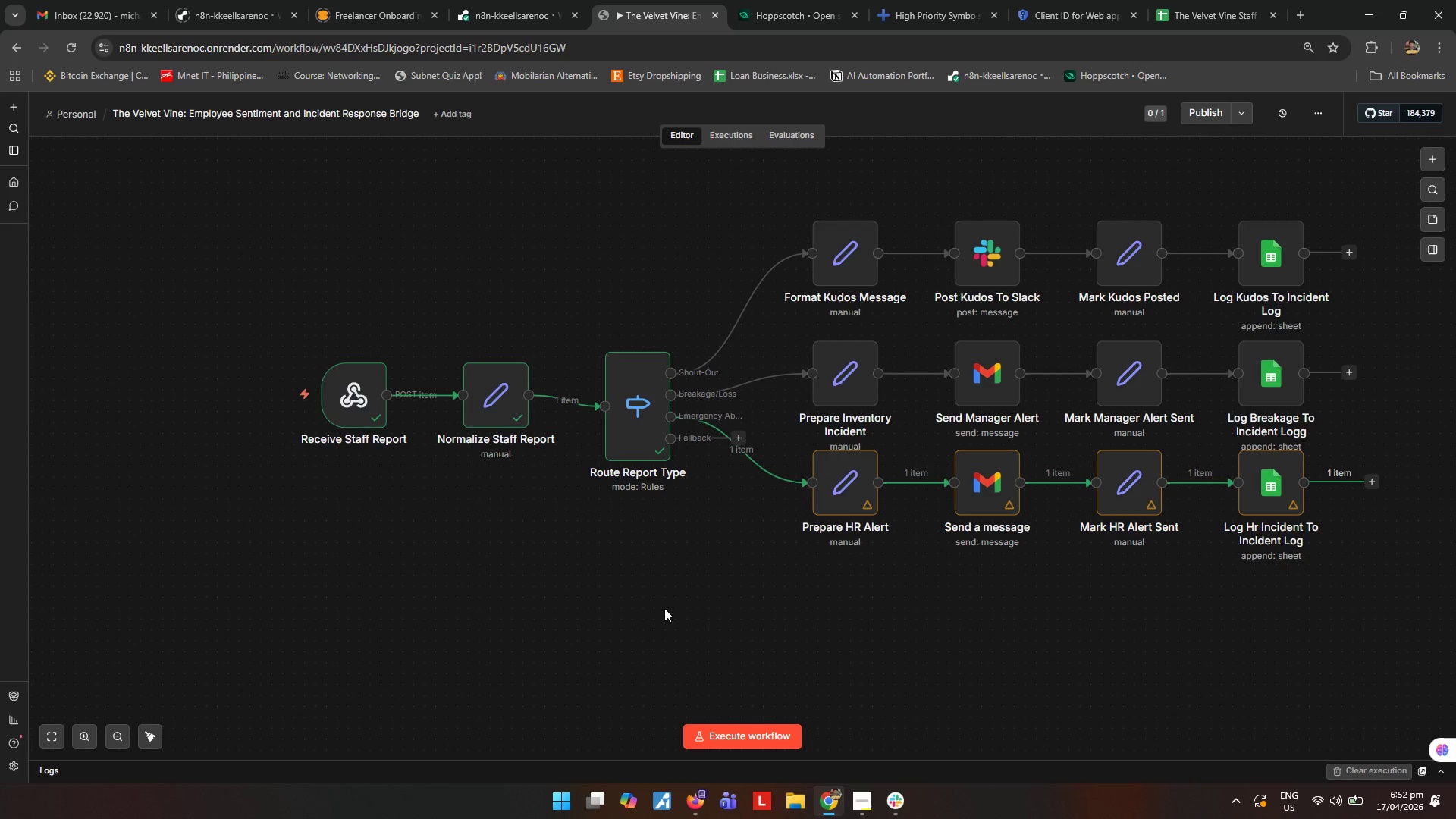 
left_click([858, 795])